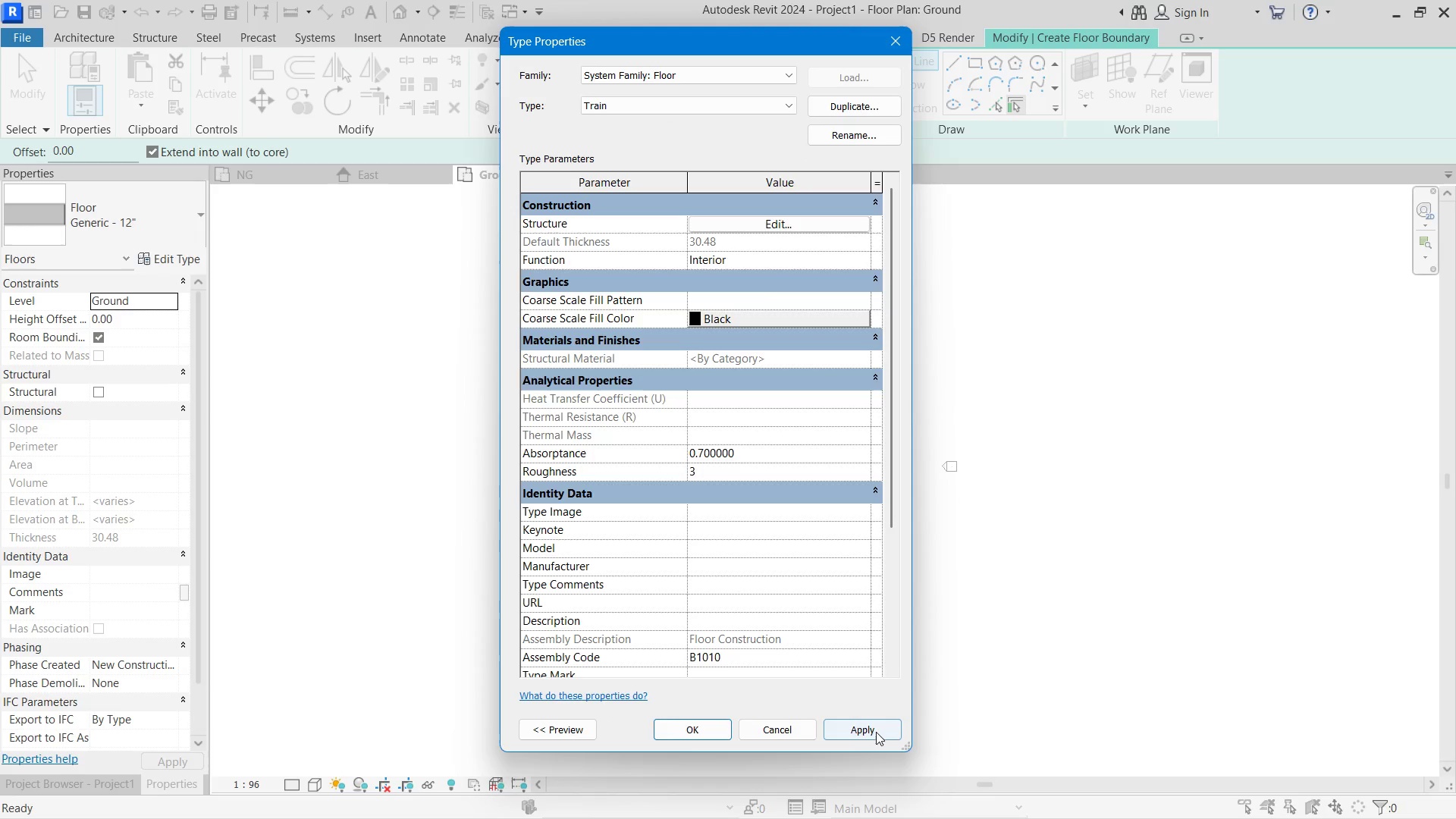 
double_click([876, 732])
 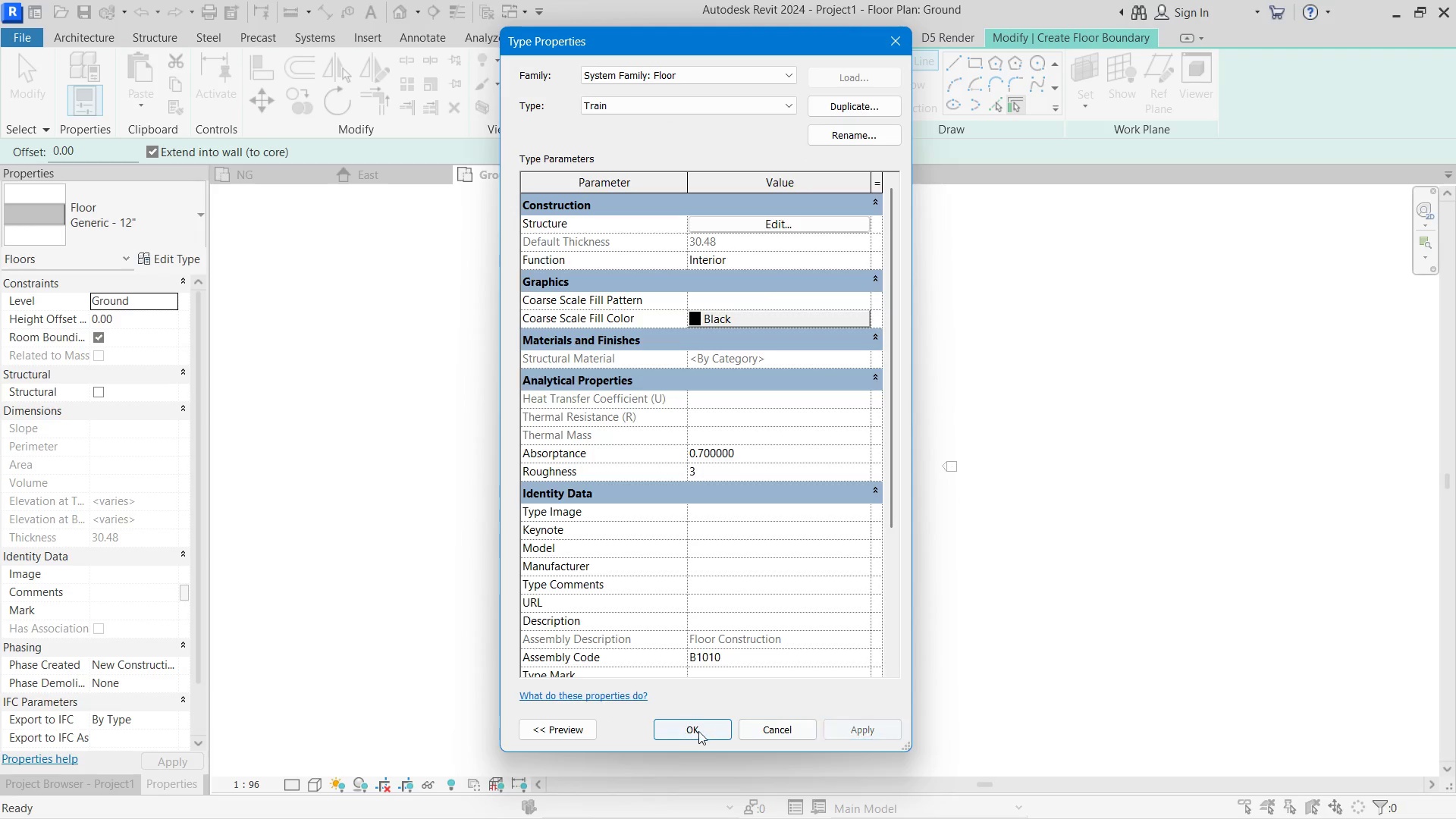 
triple_click([701, 731])
 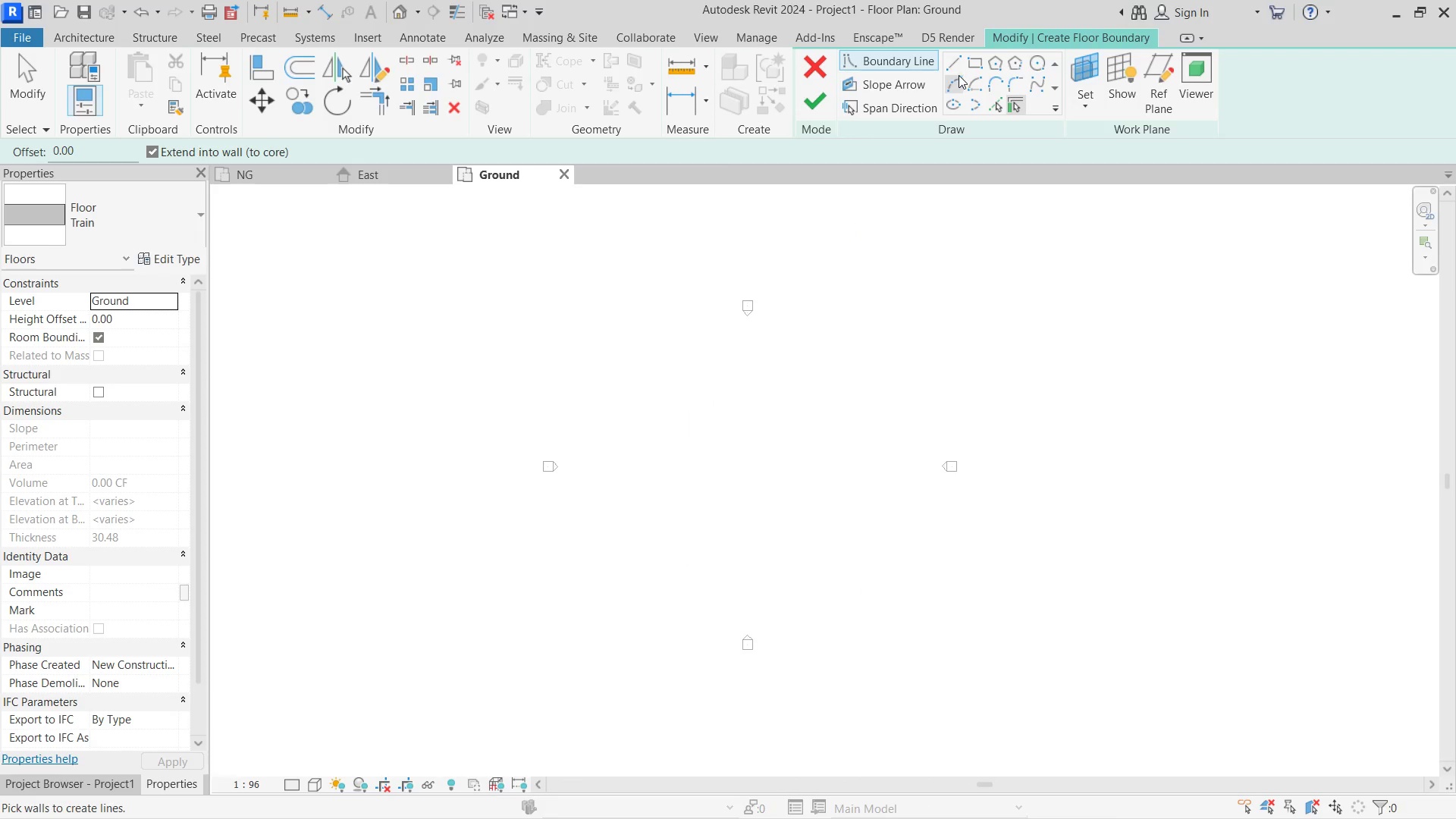 
left_click([966, 61])
 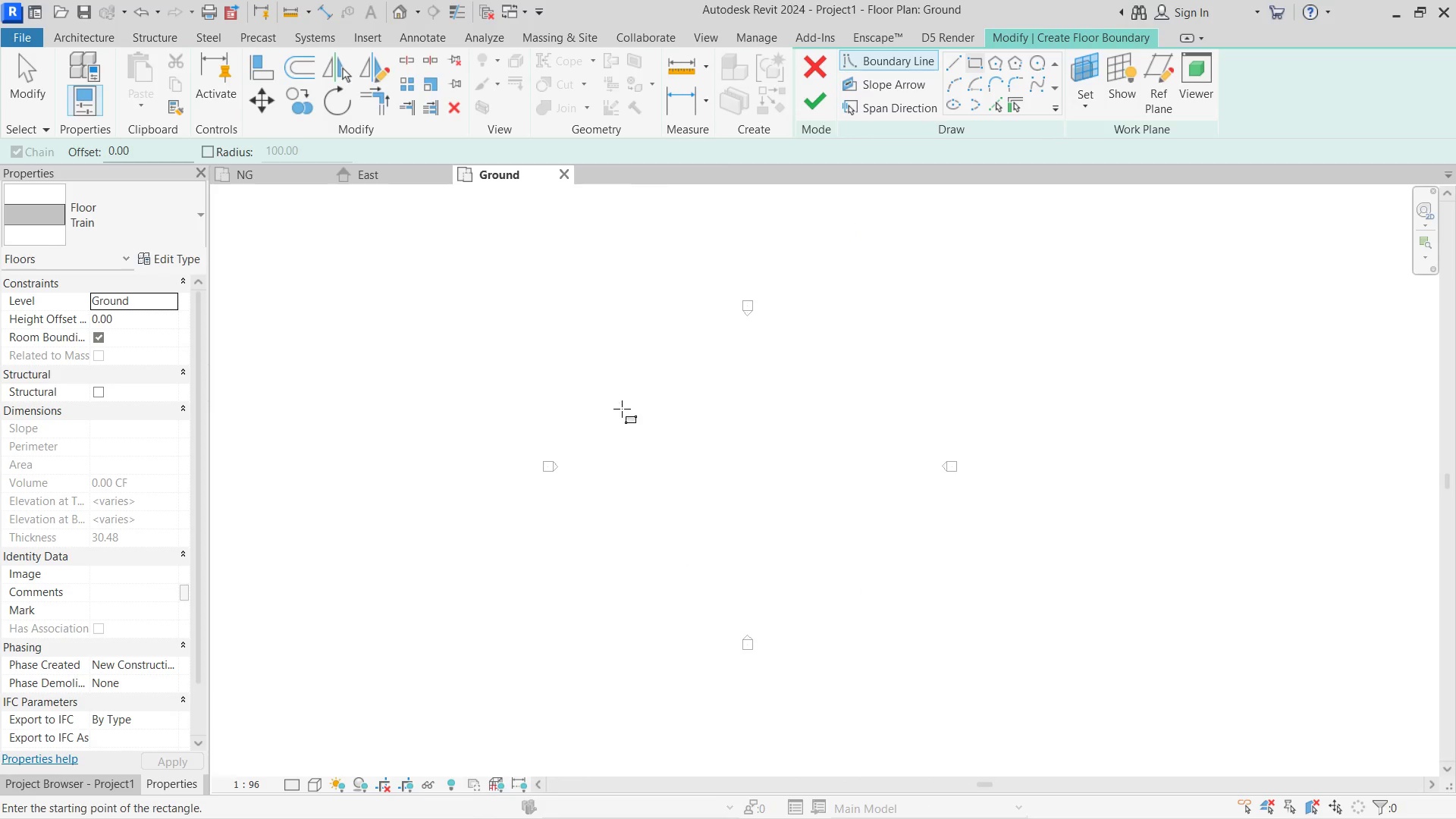 
left_click_drag(start_coordinate=[644, 391], to_coordinate=[693, 419])
 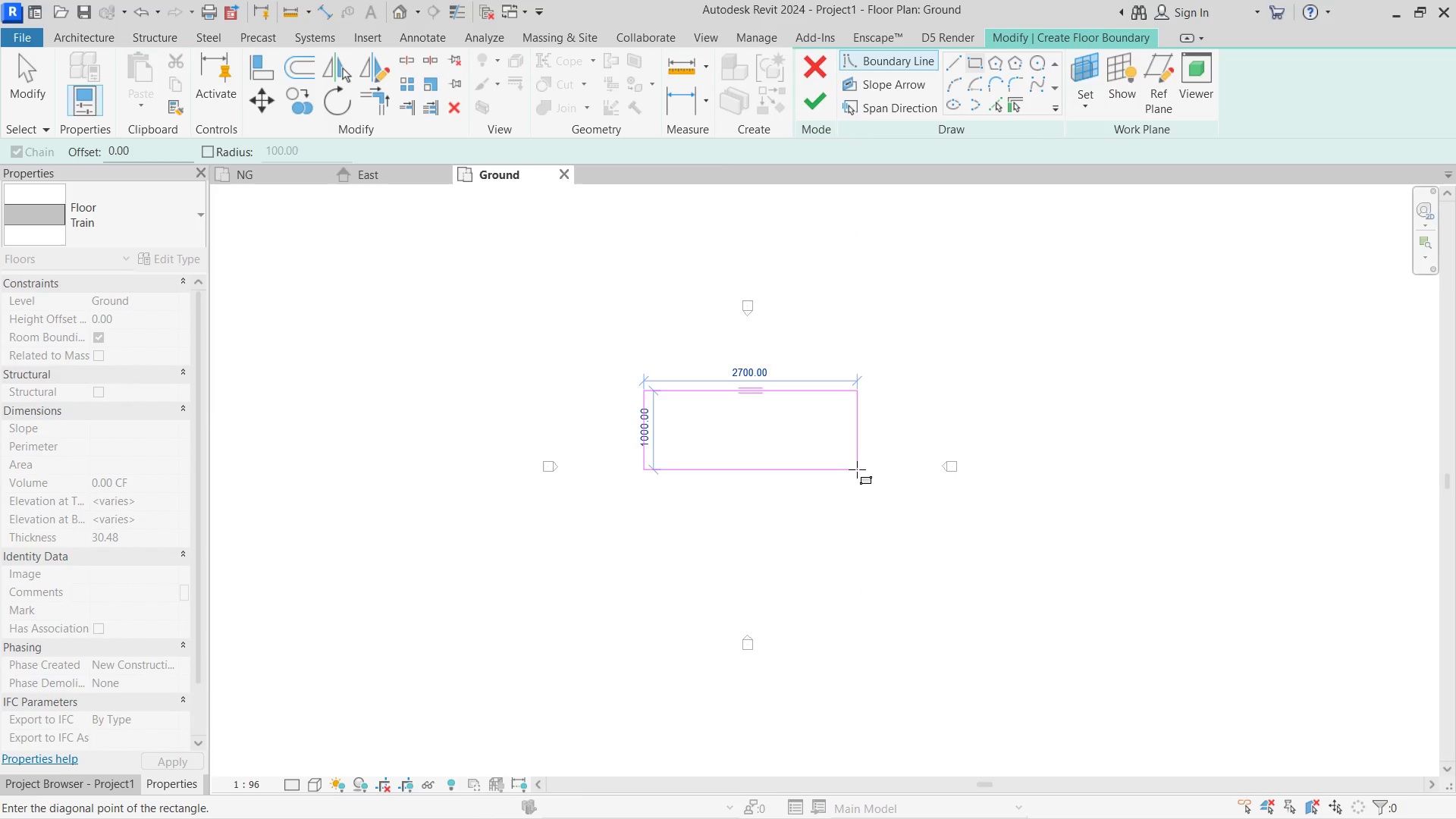 
left_click([858, 468])
 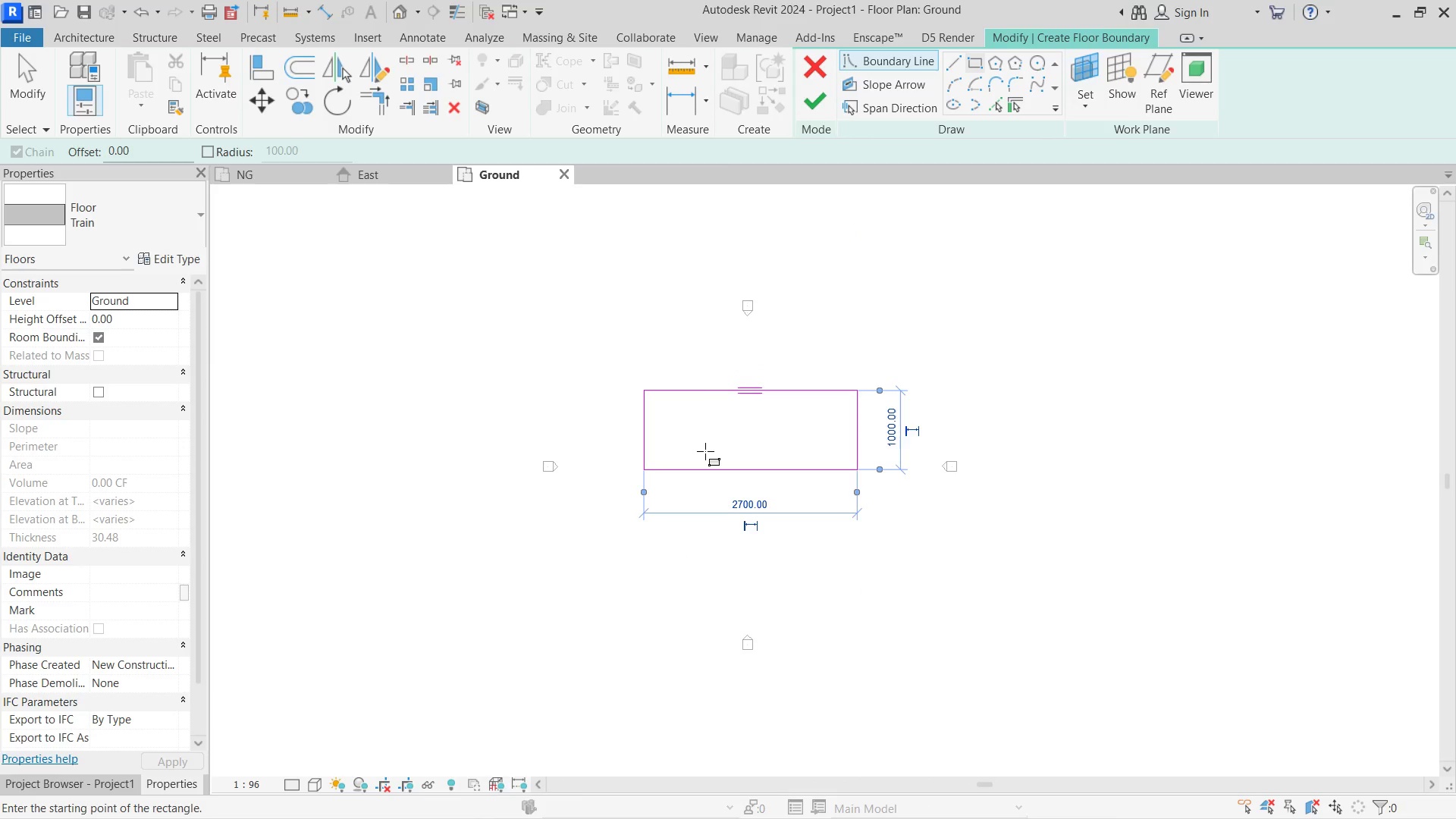 
key(Escape)
 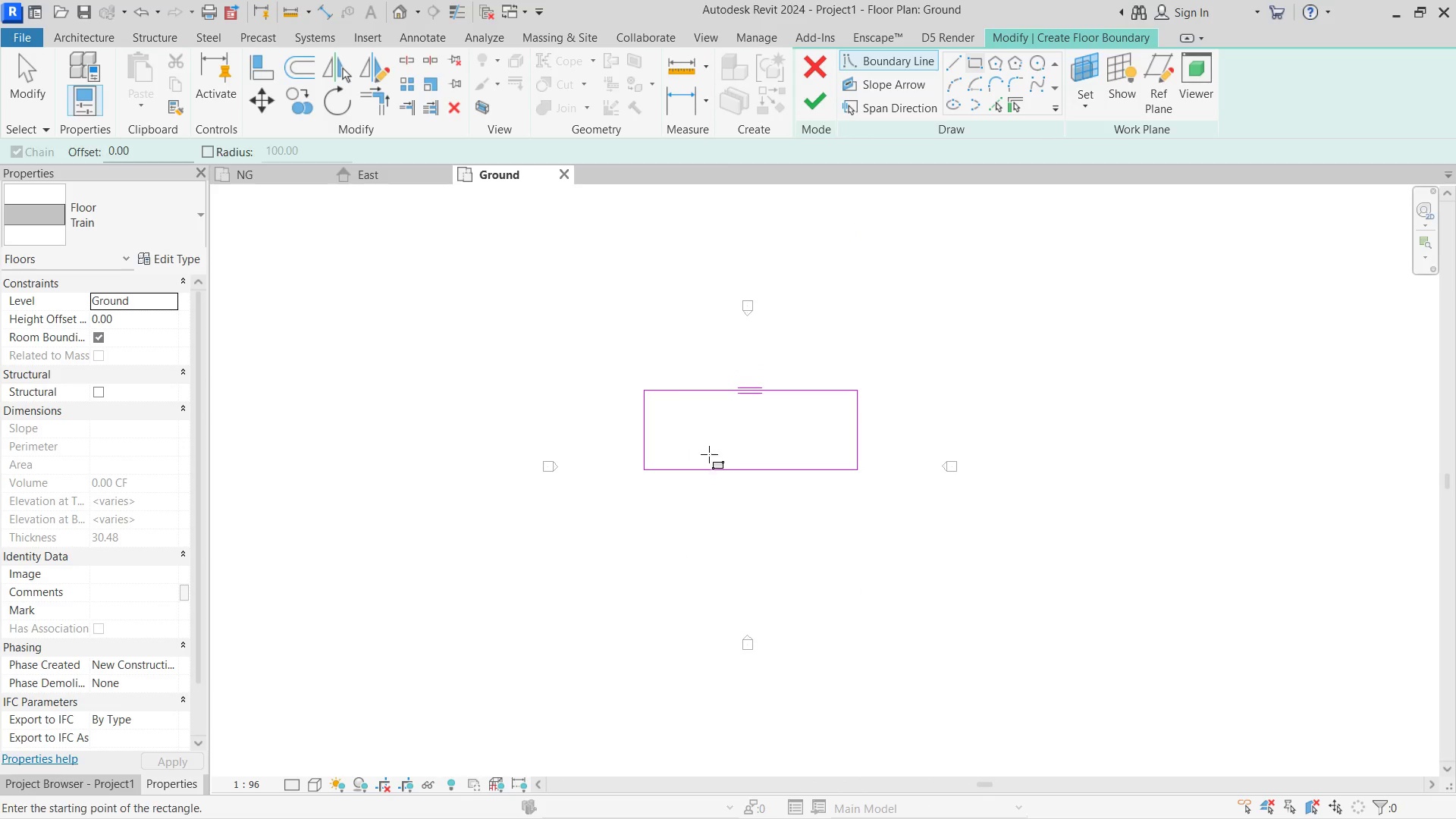 
key(Escape)
 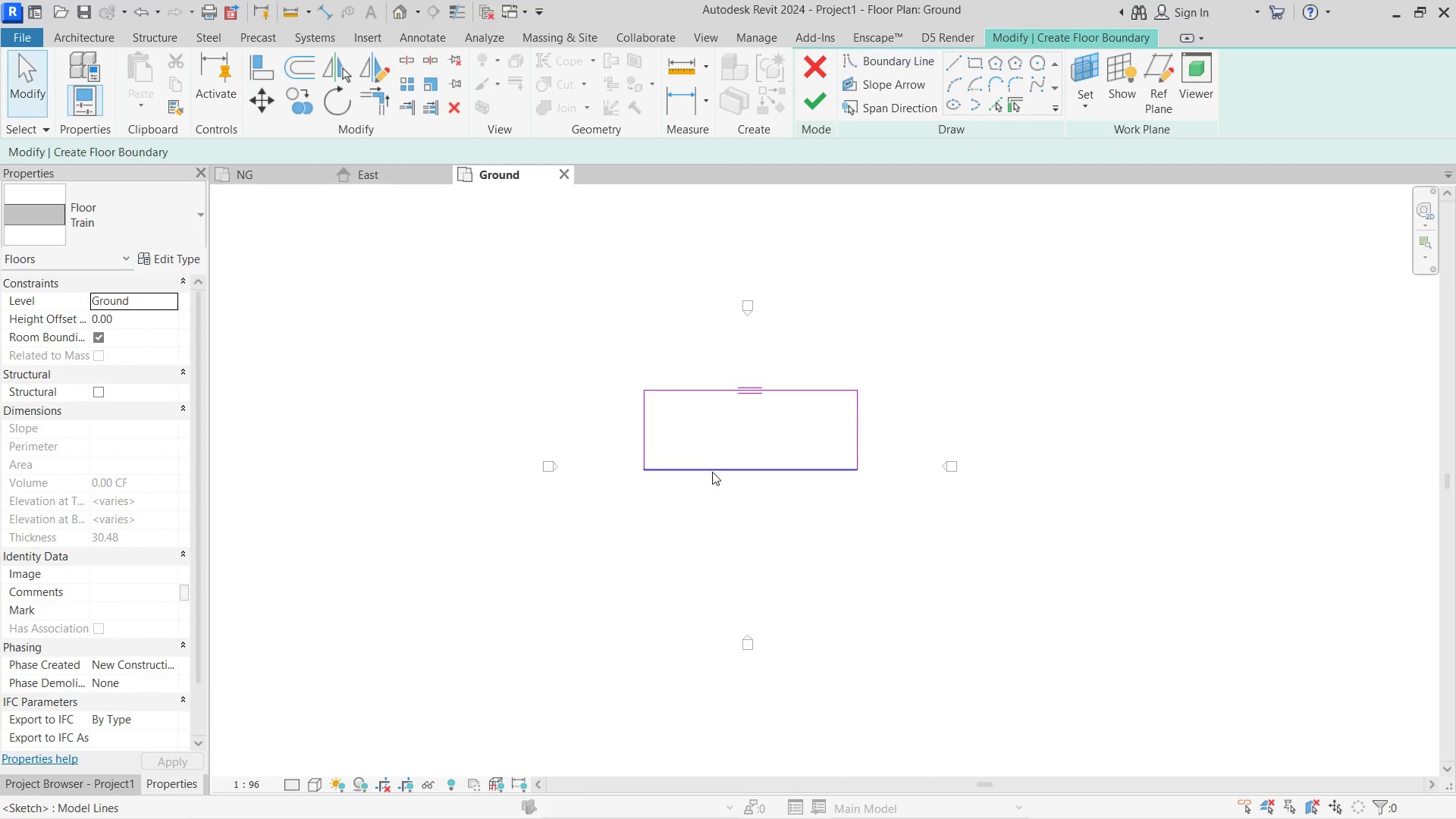 
left_click([712, 472])
 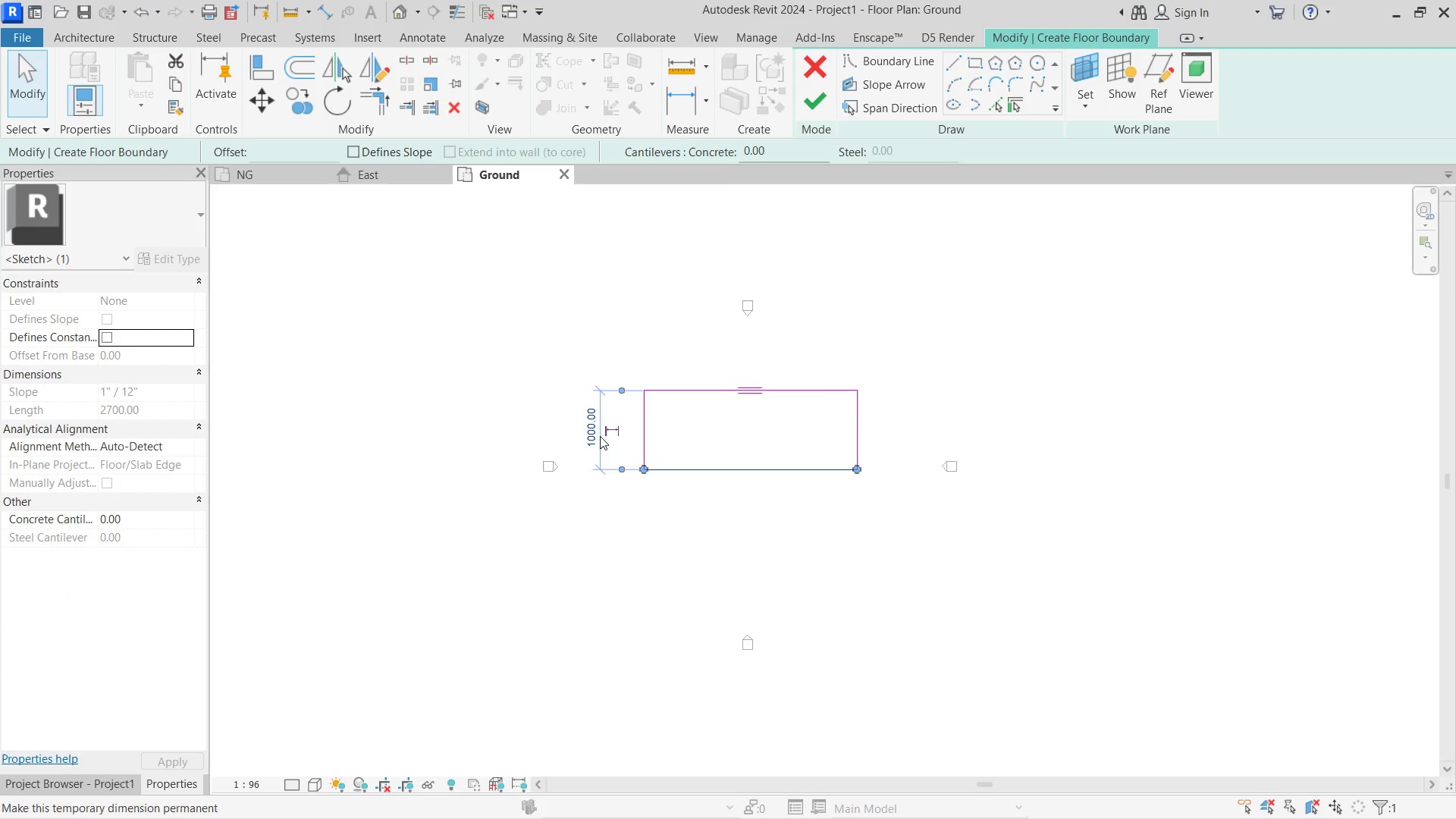 
left_click([592, 429])
 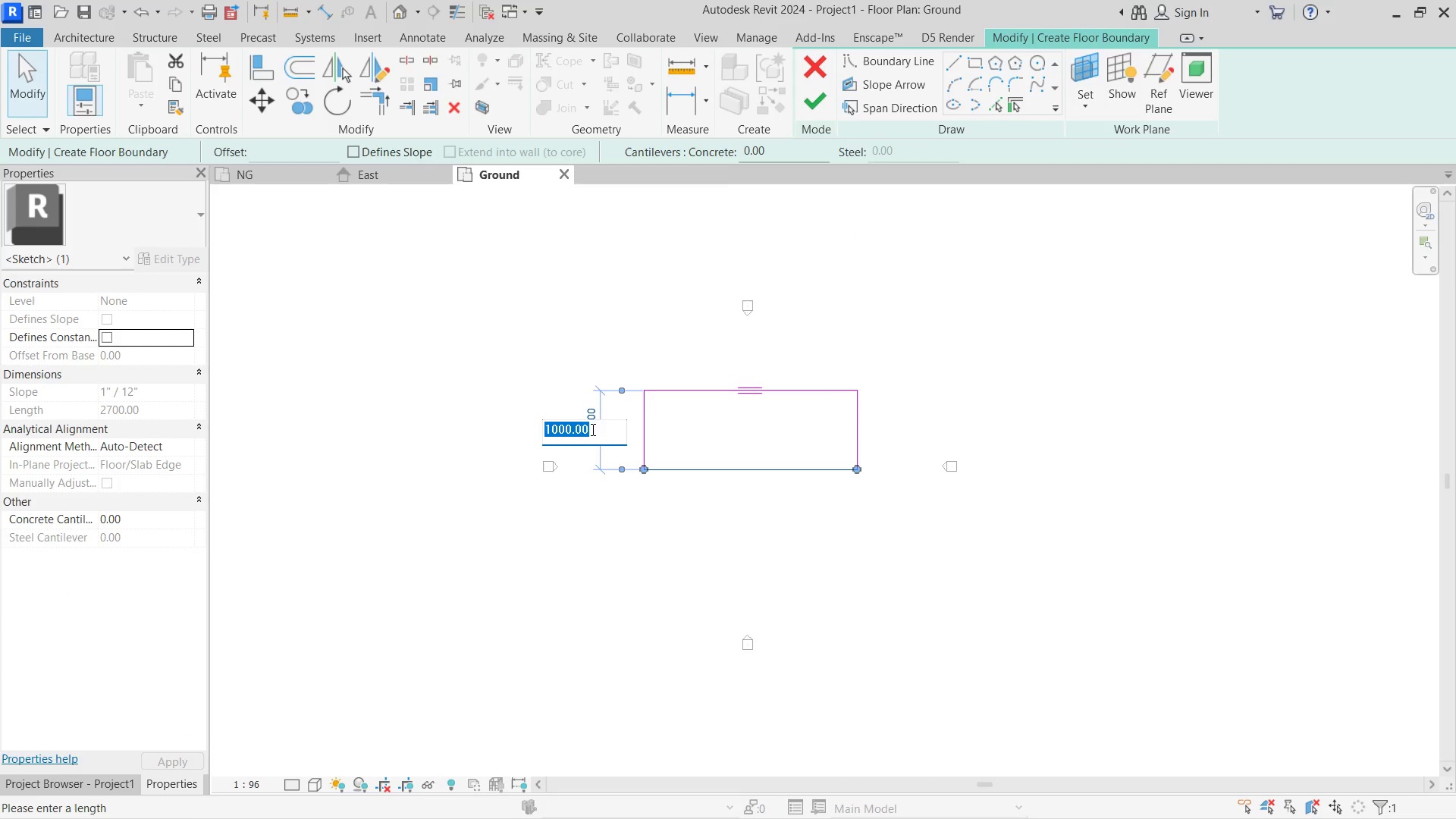 
key(Numpad1)
 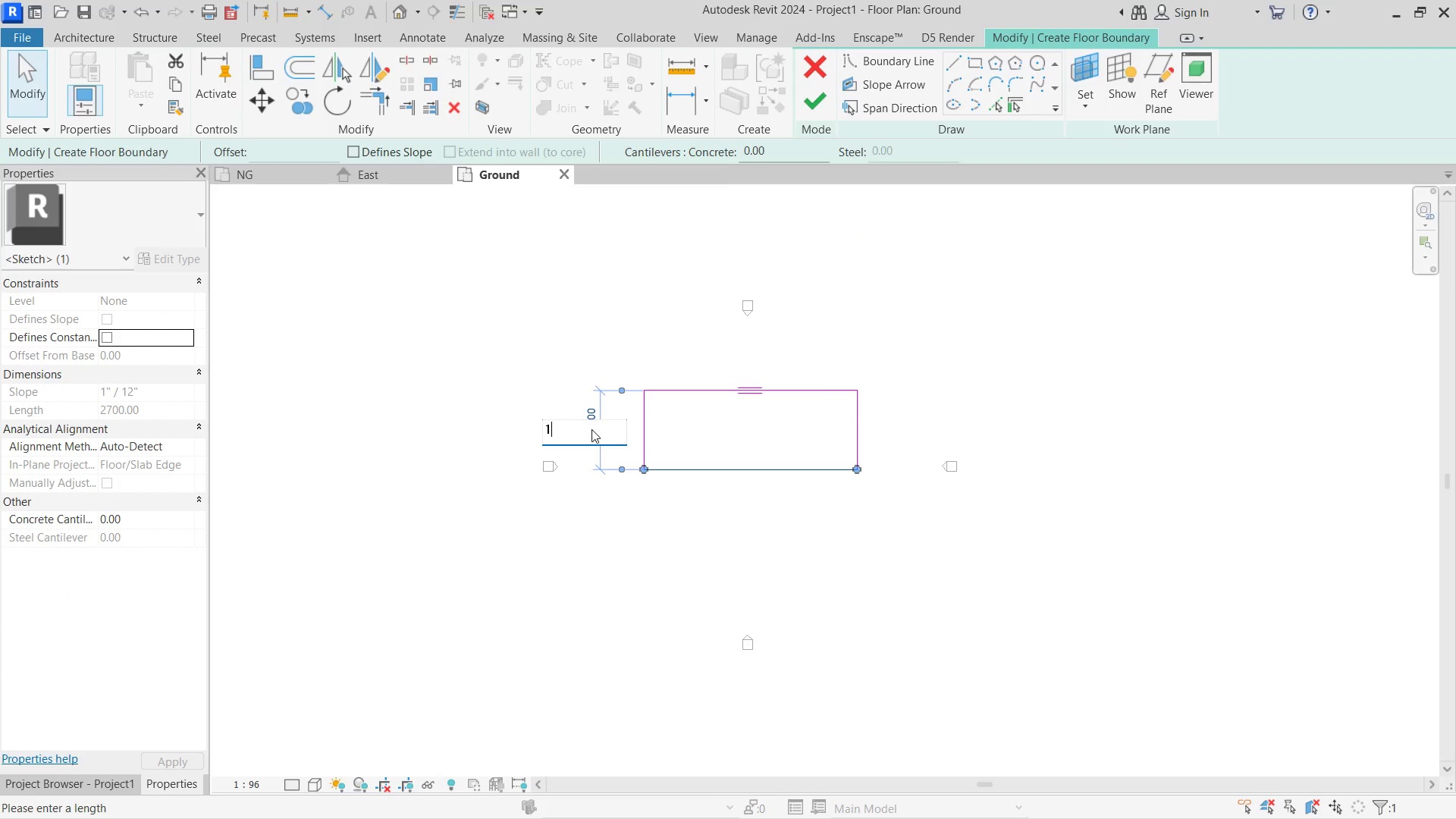 
key(Numpad8)
 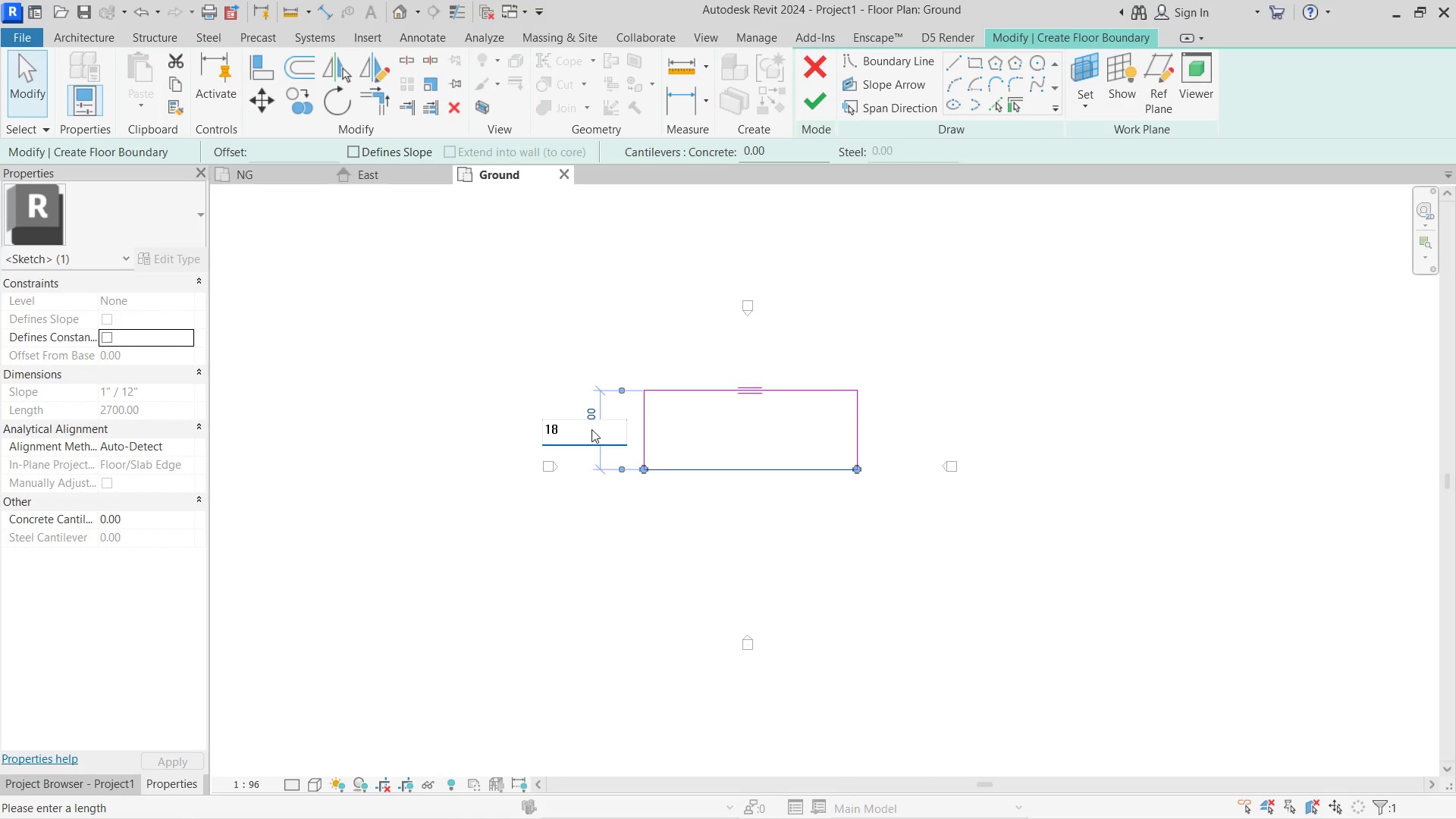 
key(Backspace)
 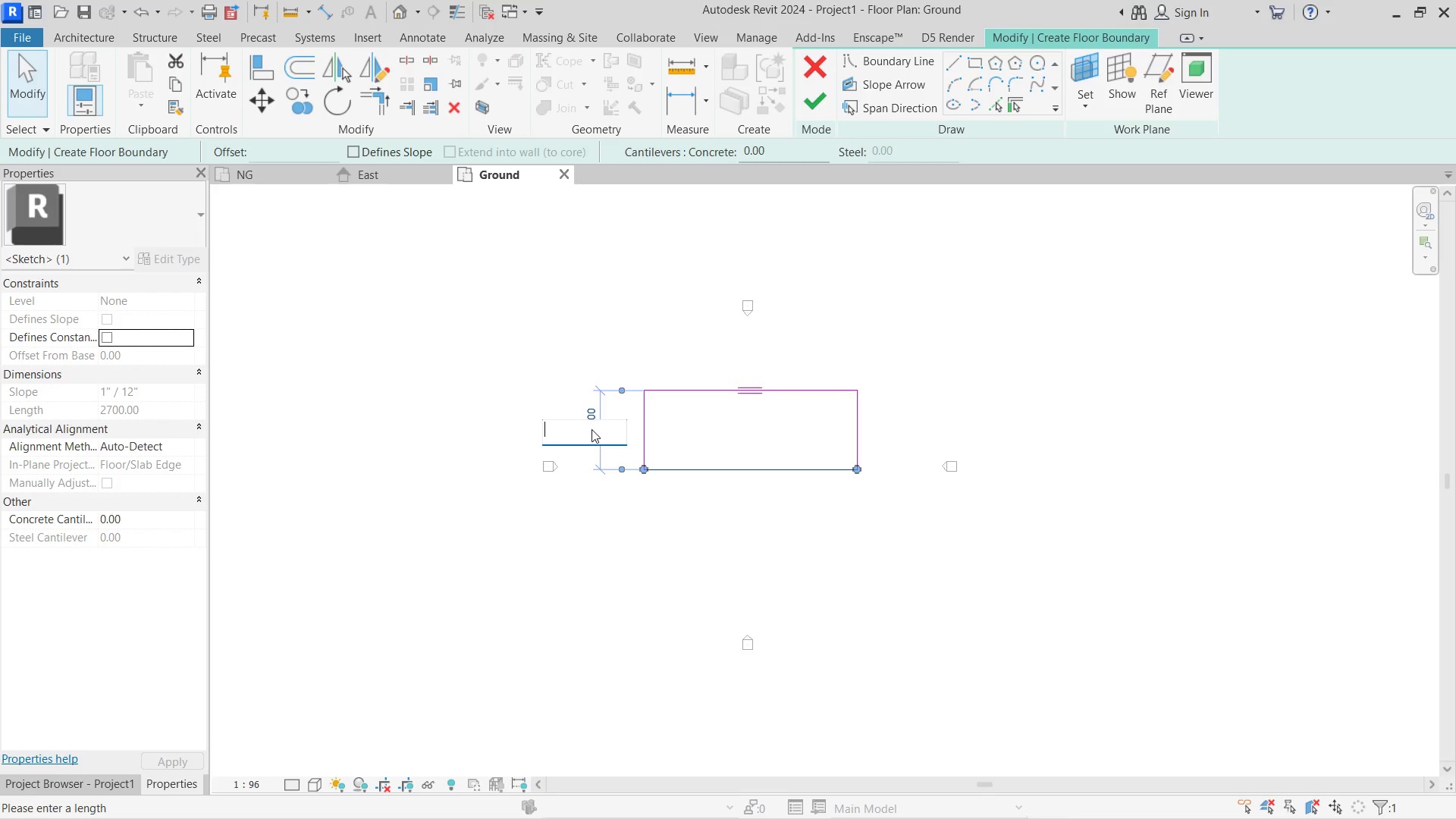 
key(Backspace)
 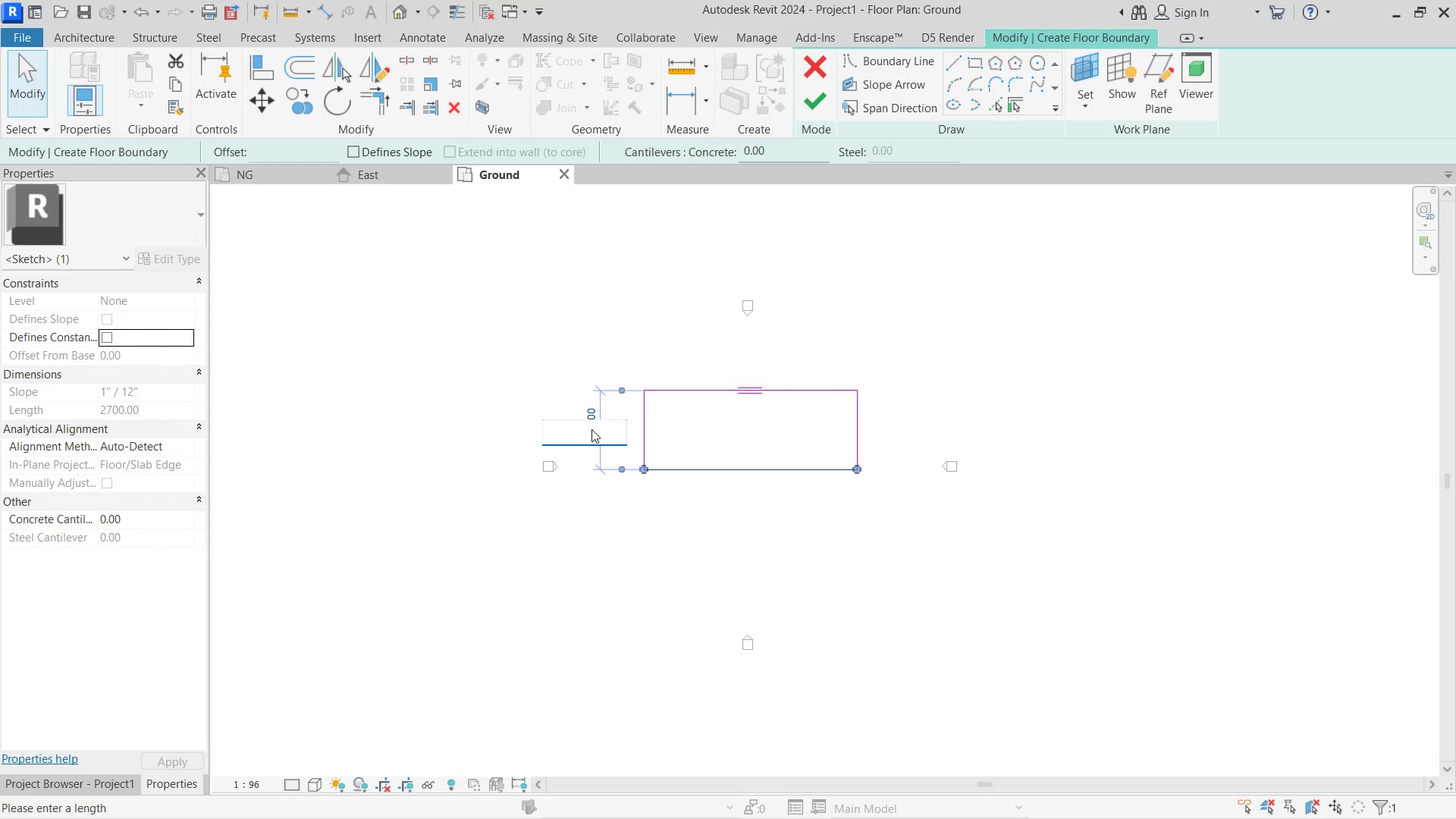 
key(Numpad3)
 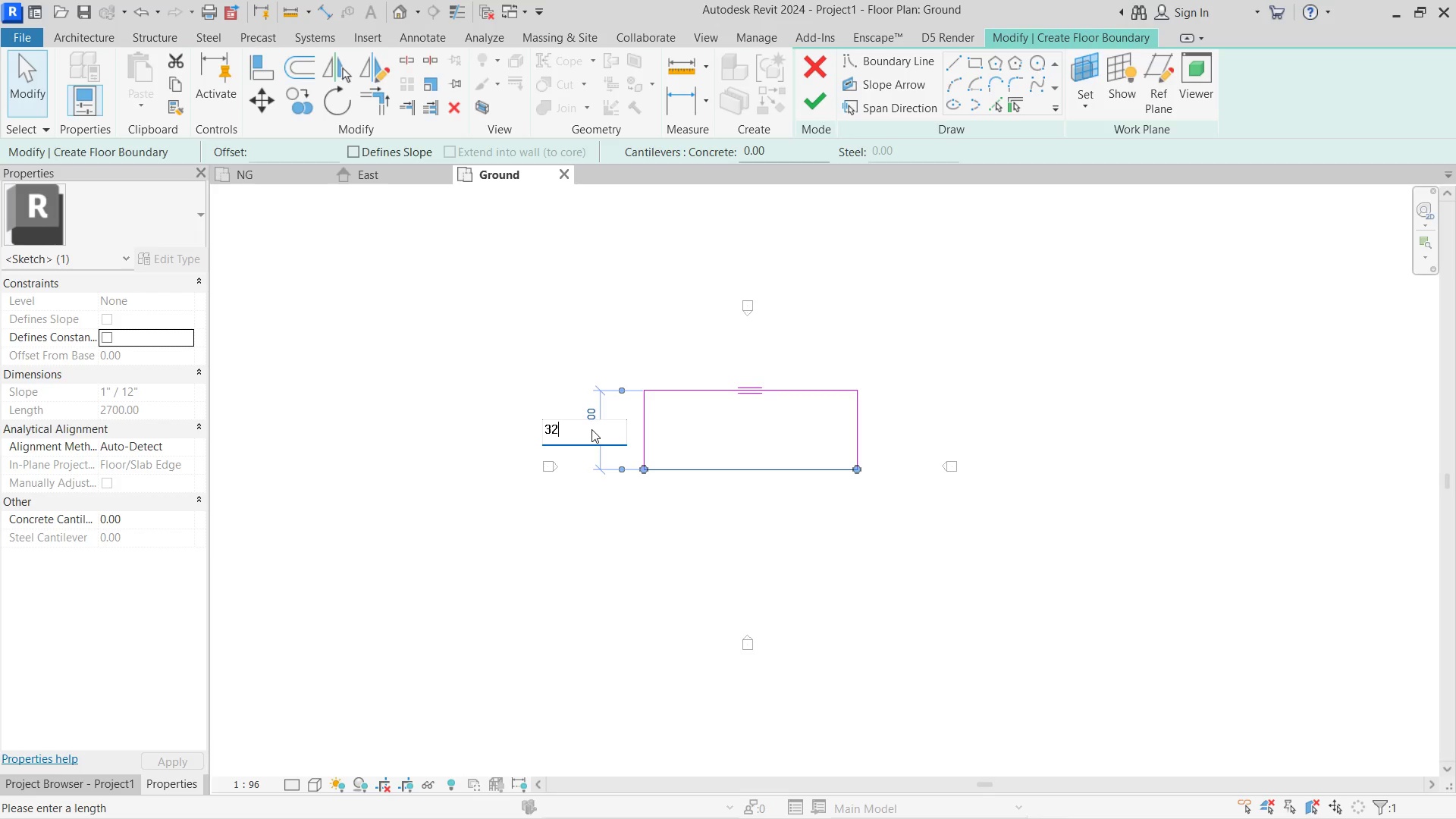 
key(Numpad2)
 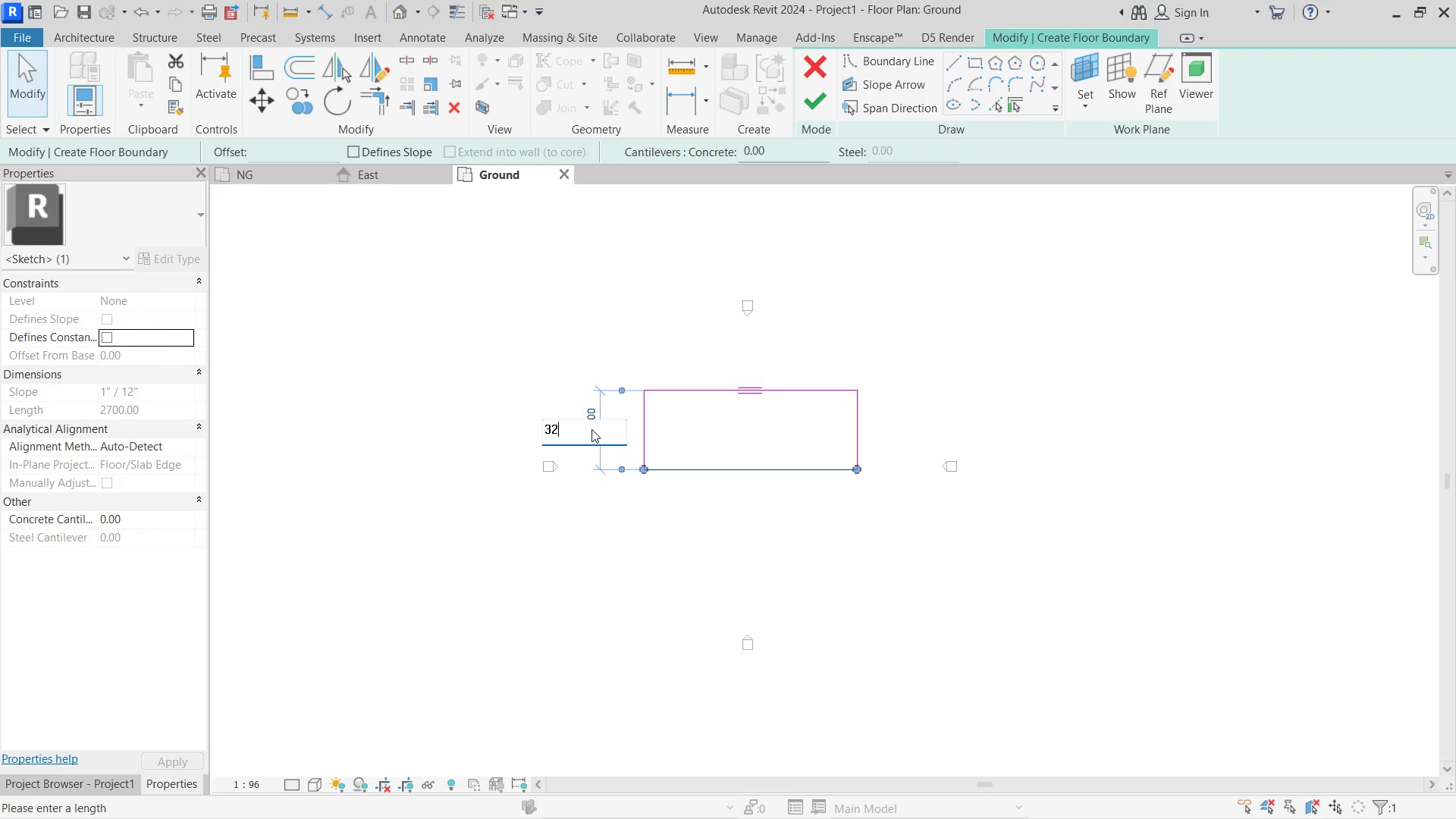 
key(Numpad0)
 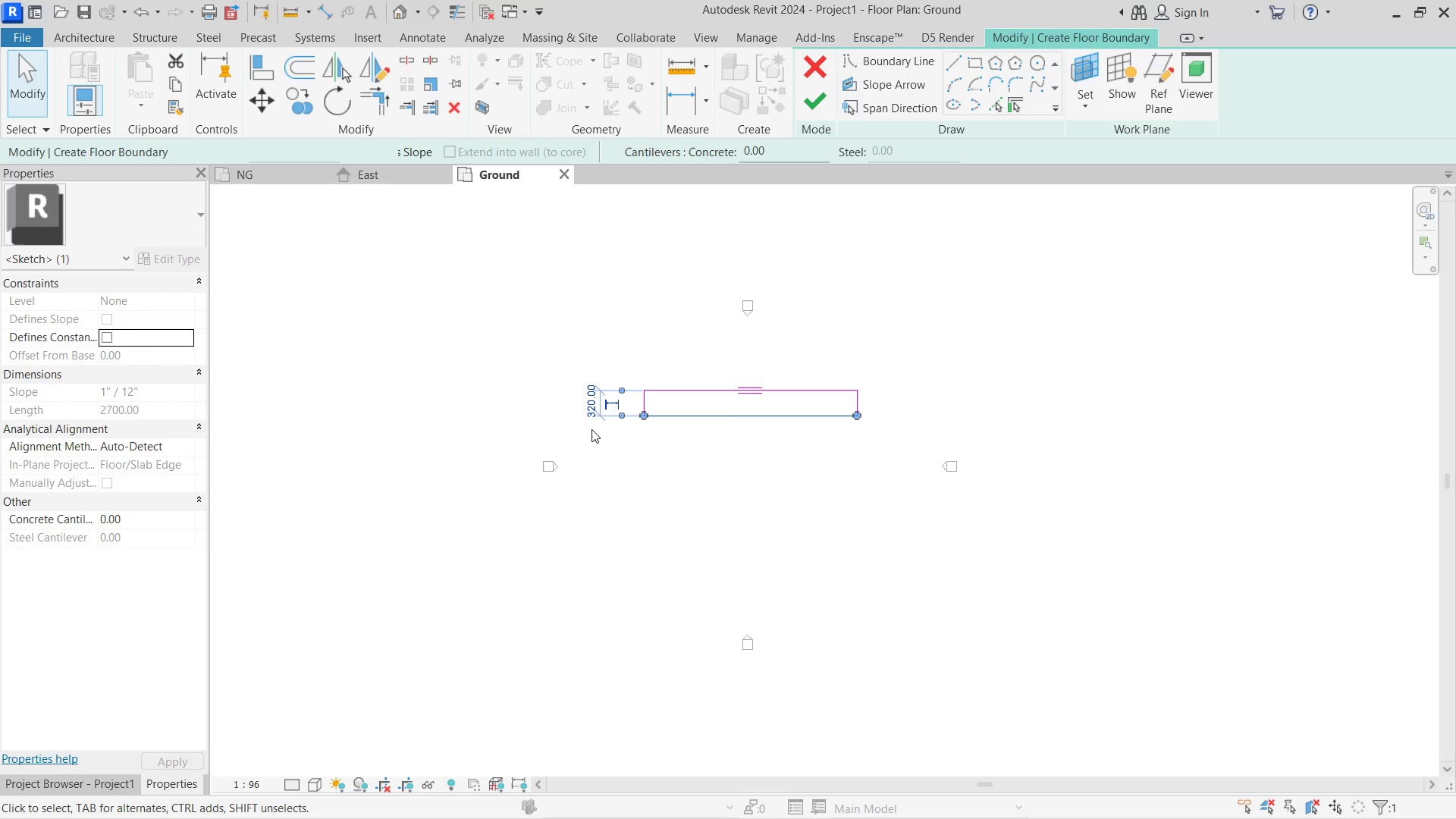 
key(NumpadEnter)
 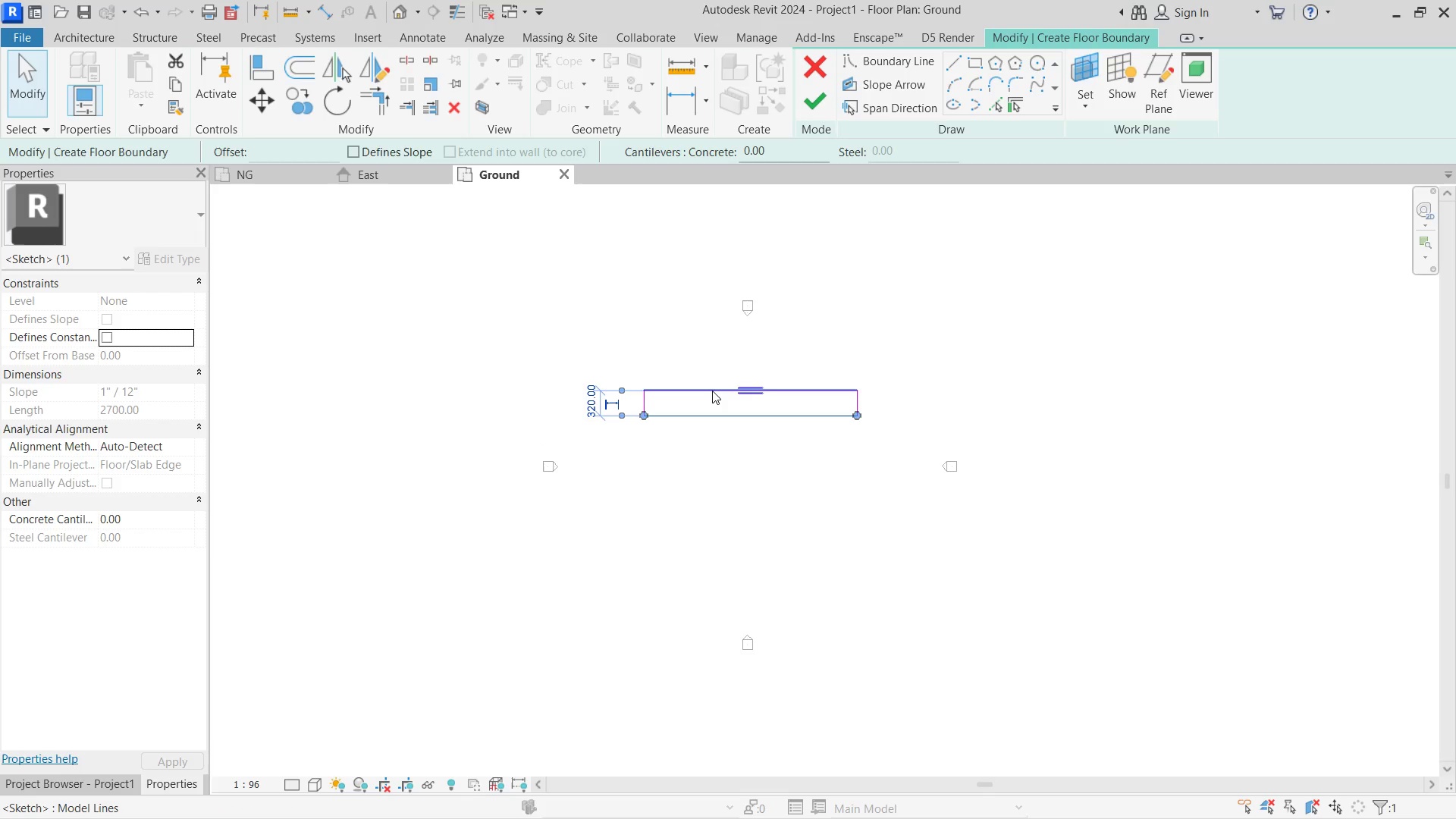 
left_click([711, 391])
 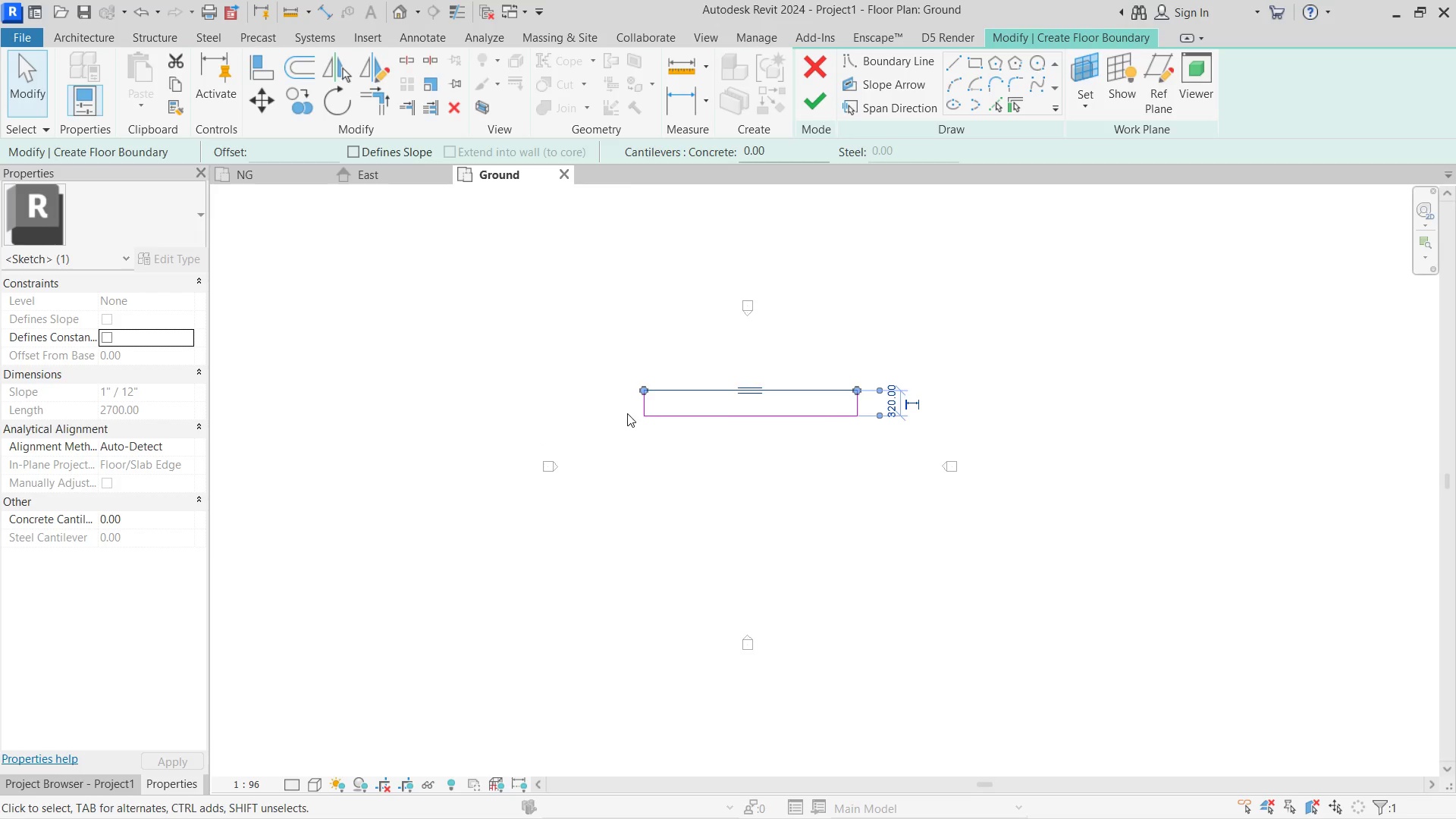 
left_click([640, 403])
 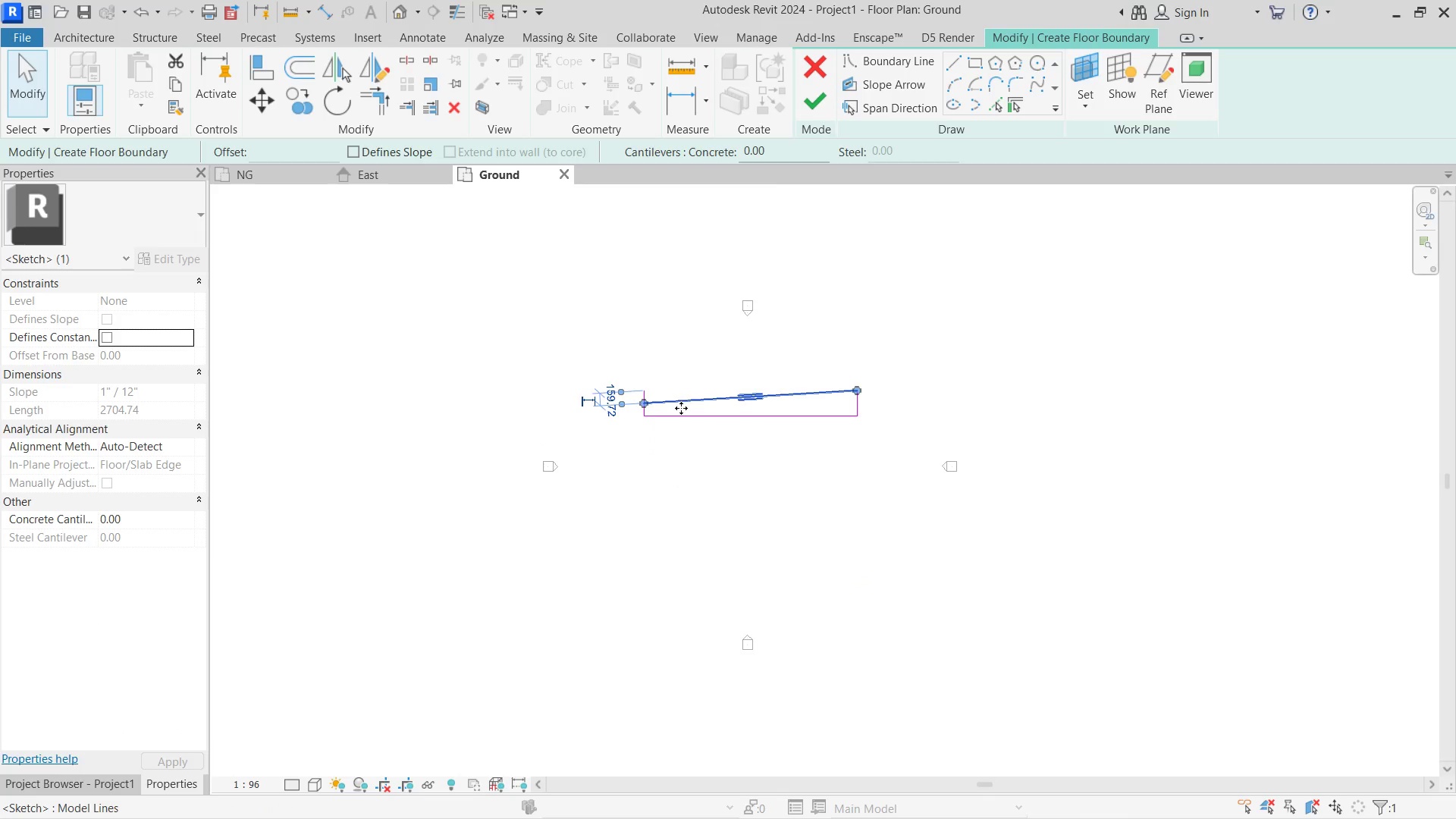 
key(Control+ControlLeft)
 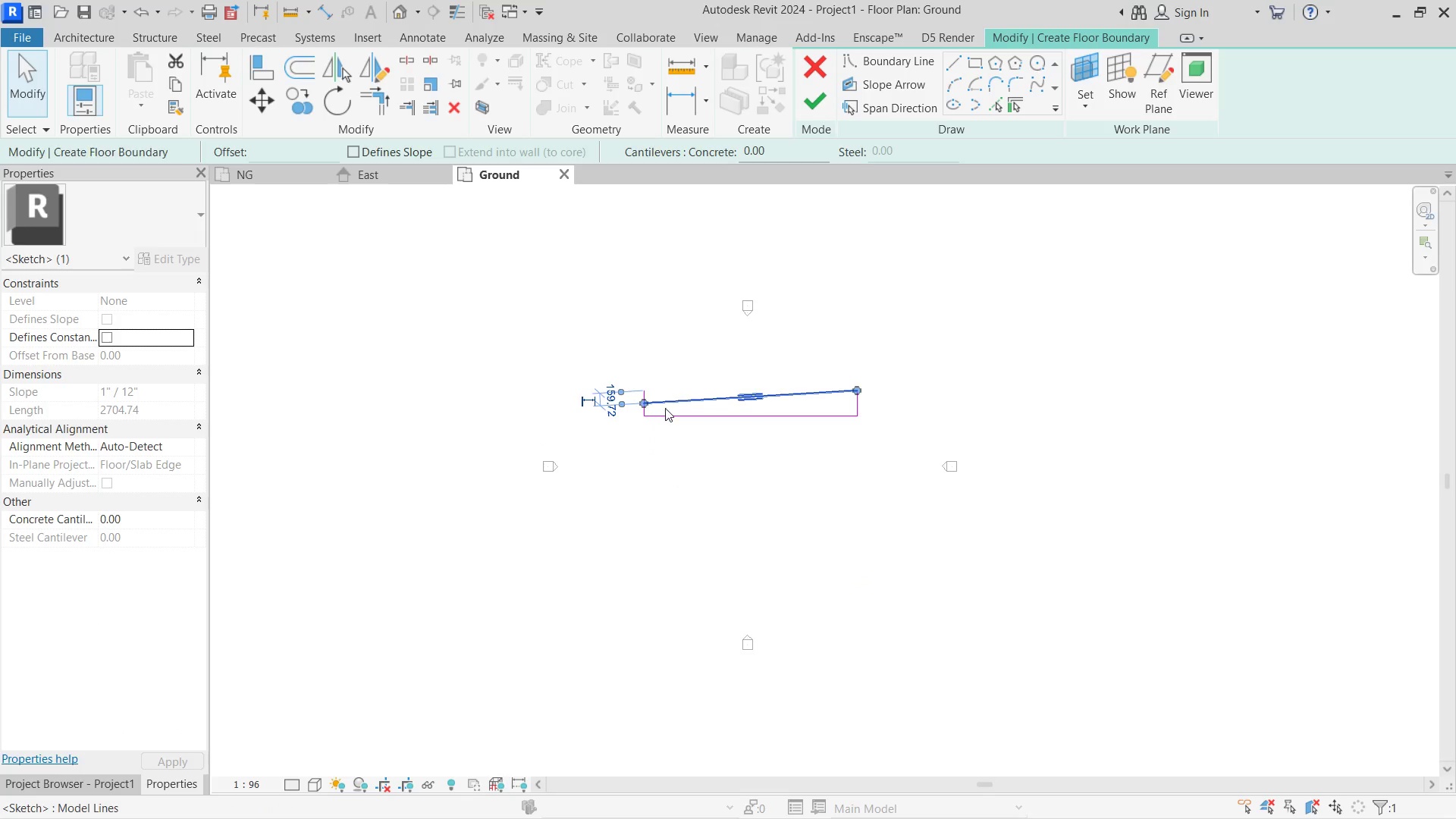 
left_click([640, 400])
 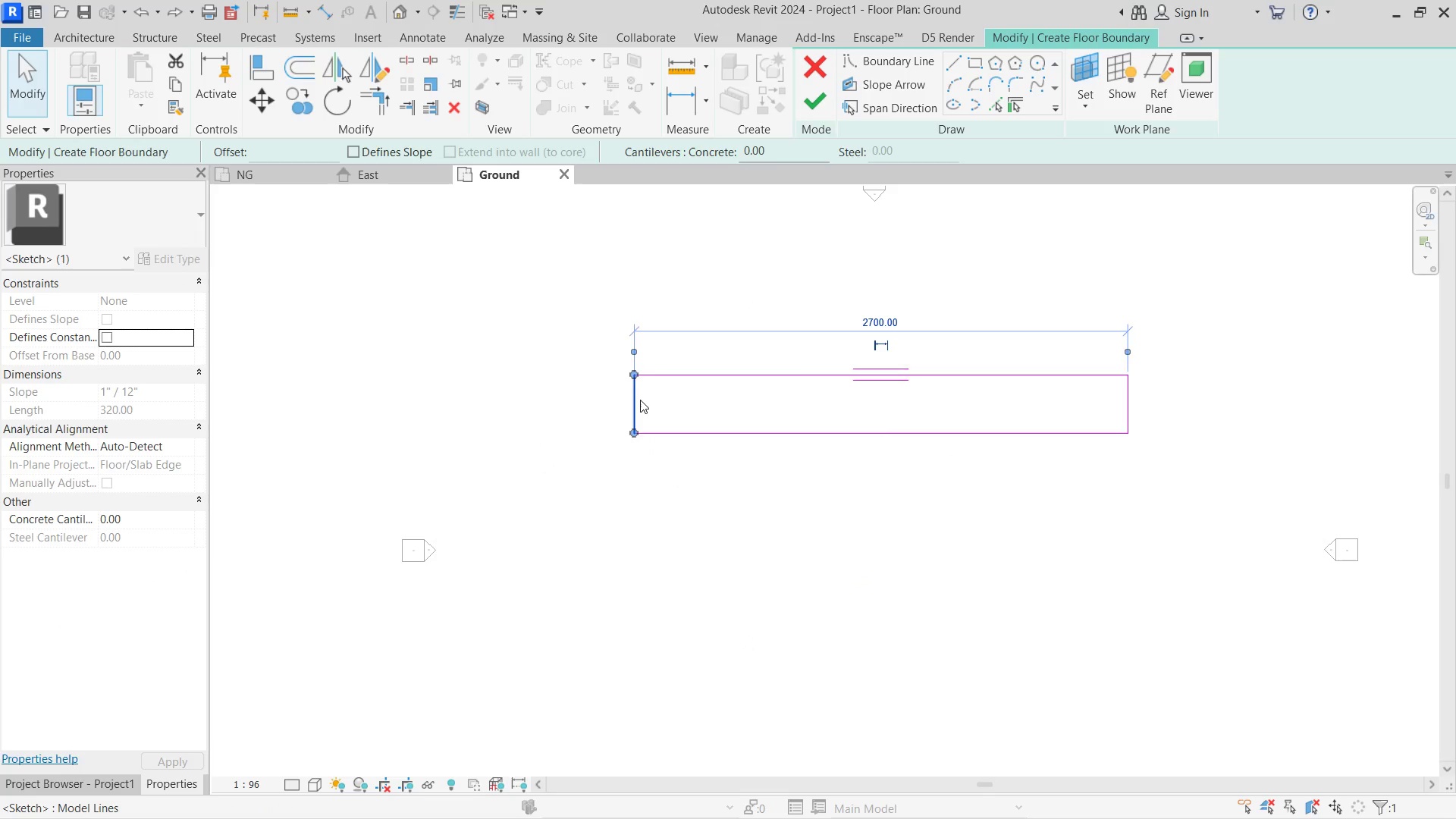 
scroll: coordinate [648, 402], scroll_direction: up, amount: 6.0
 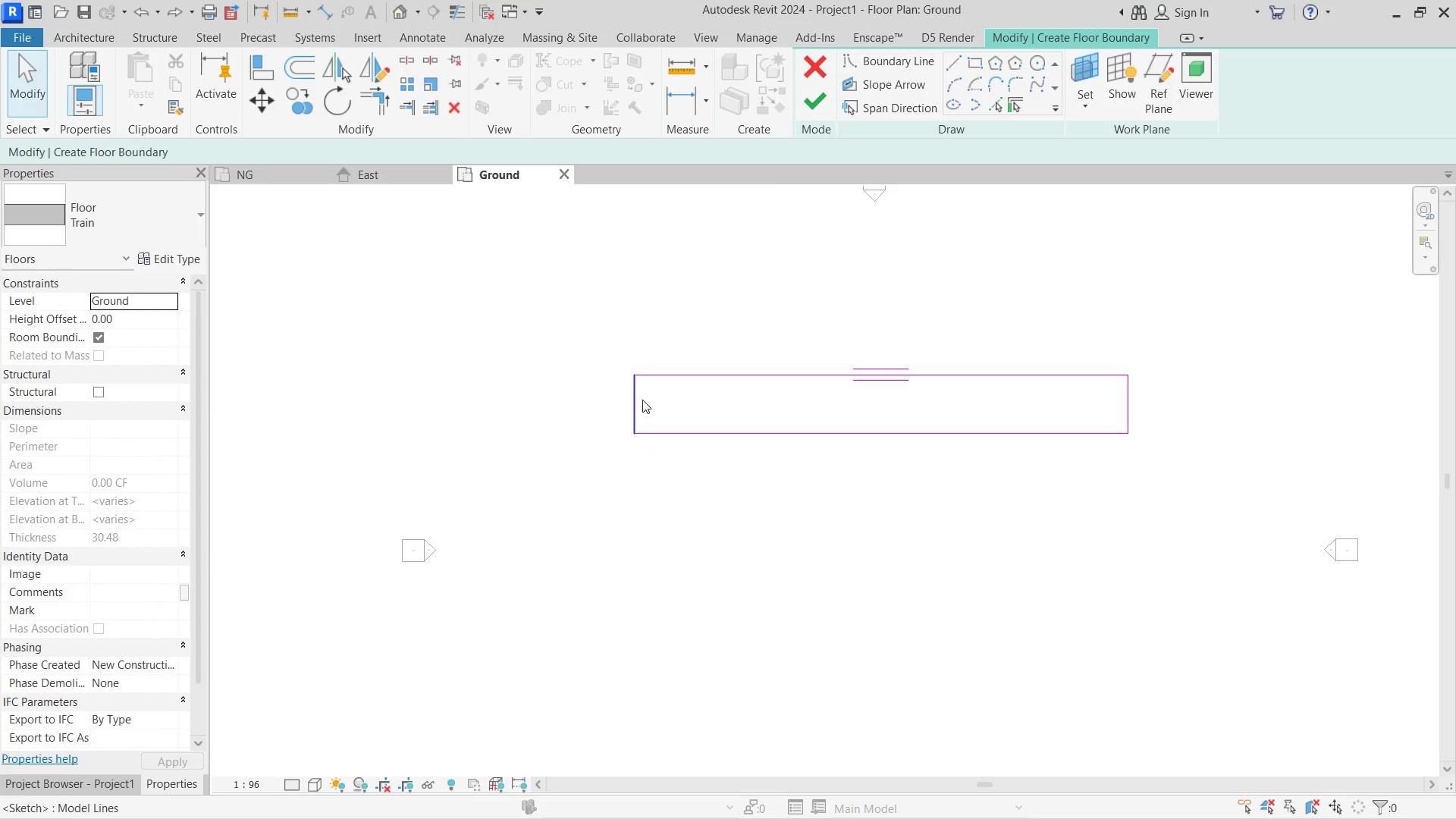 
key(Alt+Tab)